 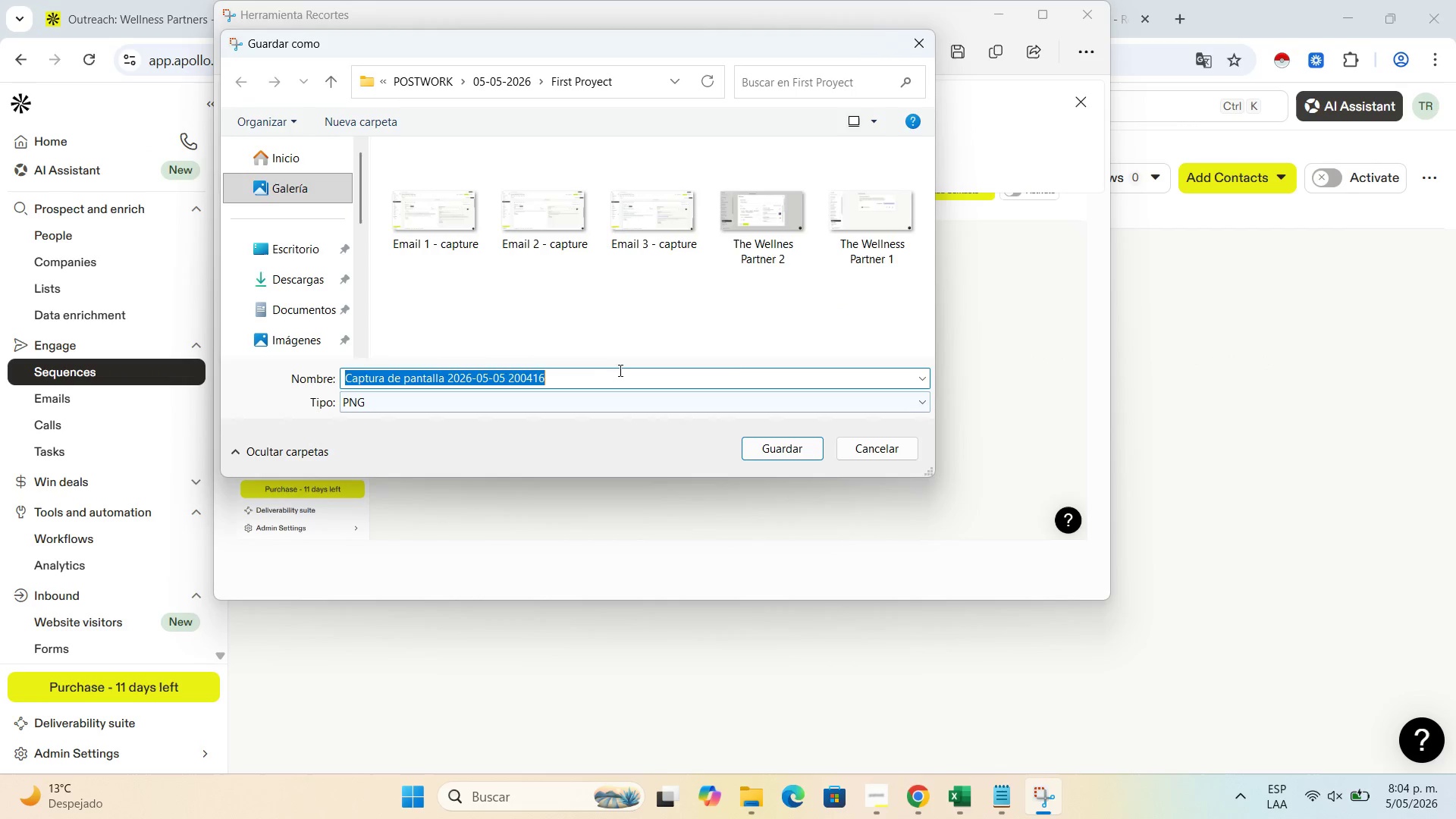 
type(TRacking)
 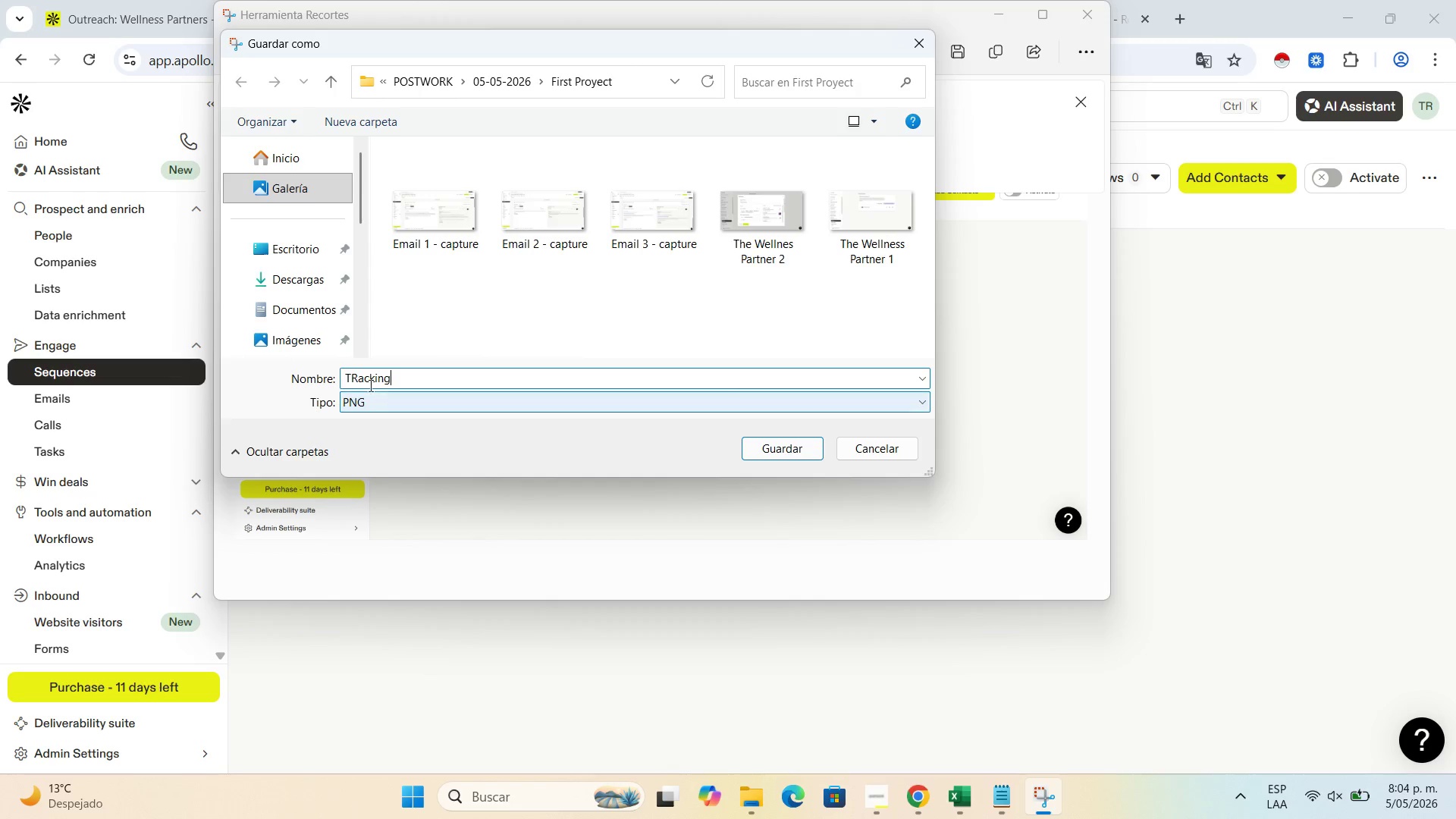 
left_click([359, 378])
 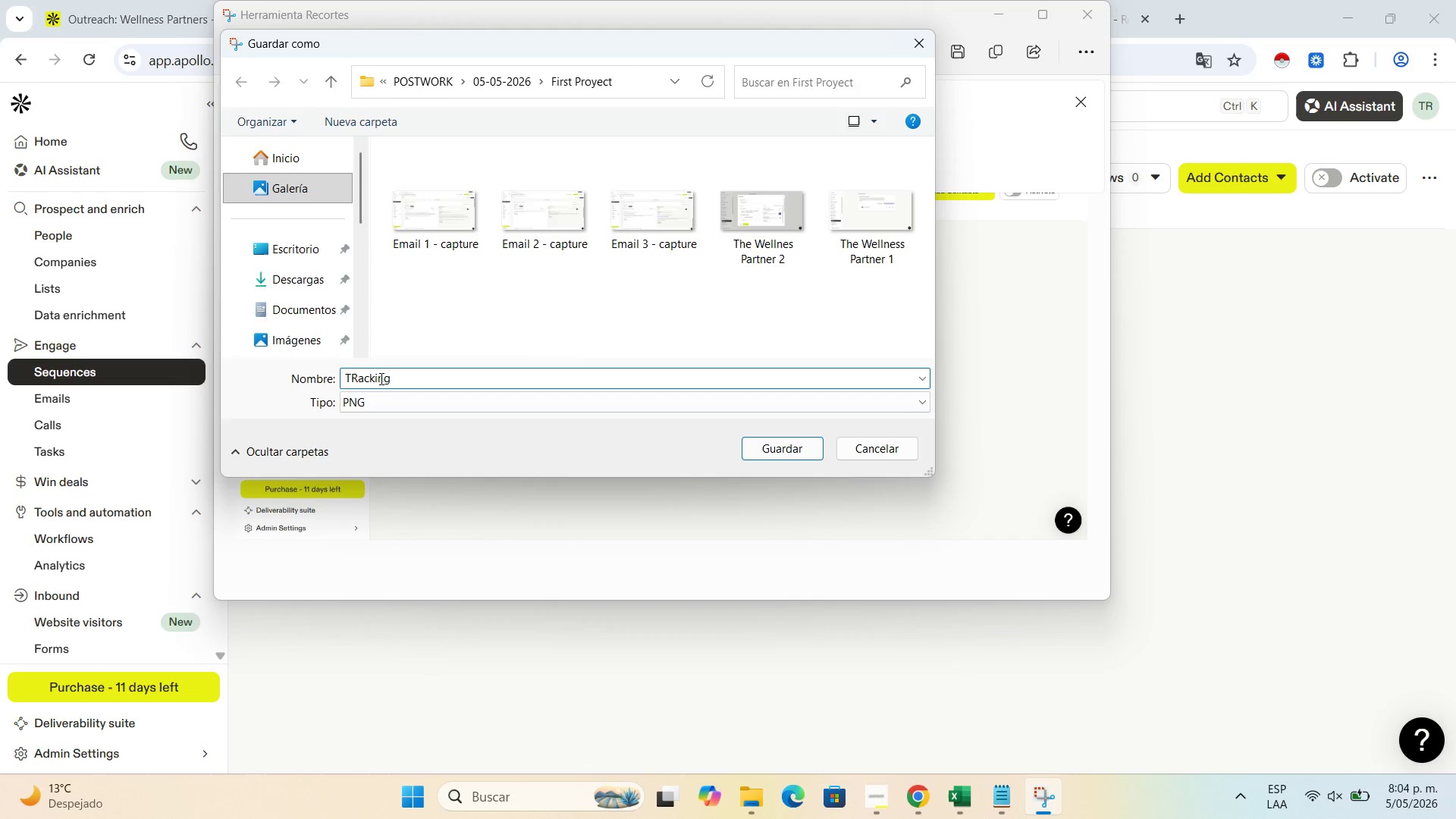 
key(Backspace)
 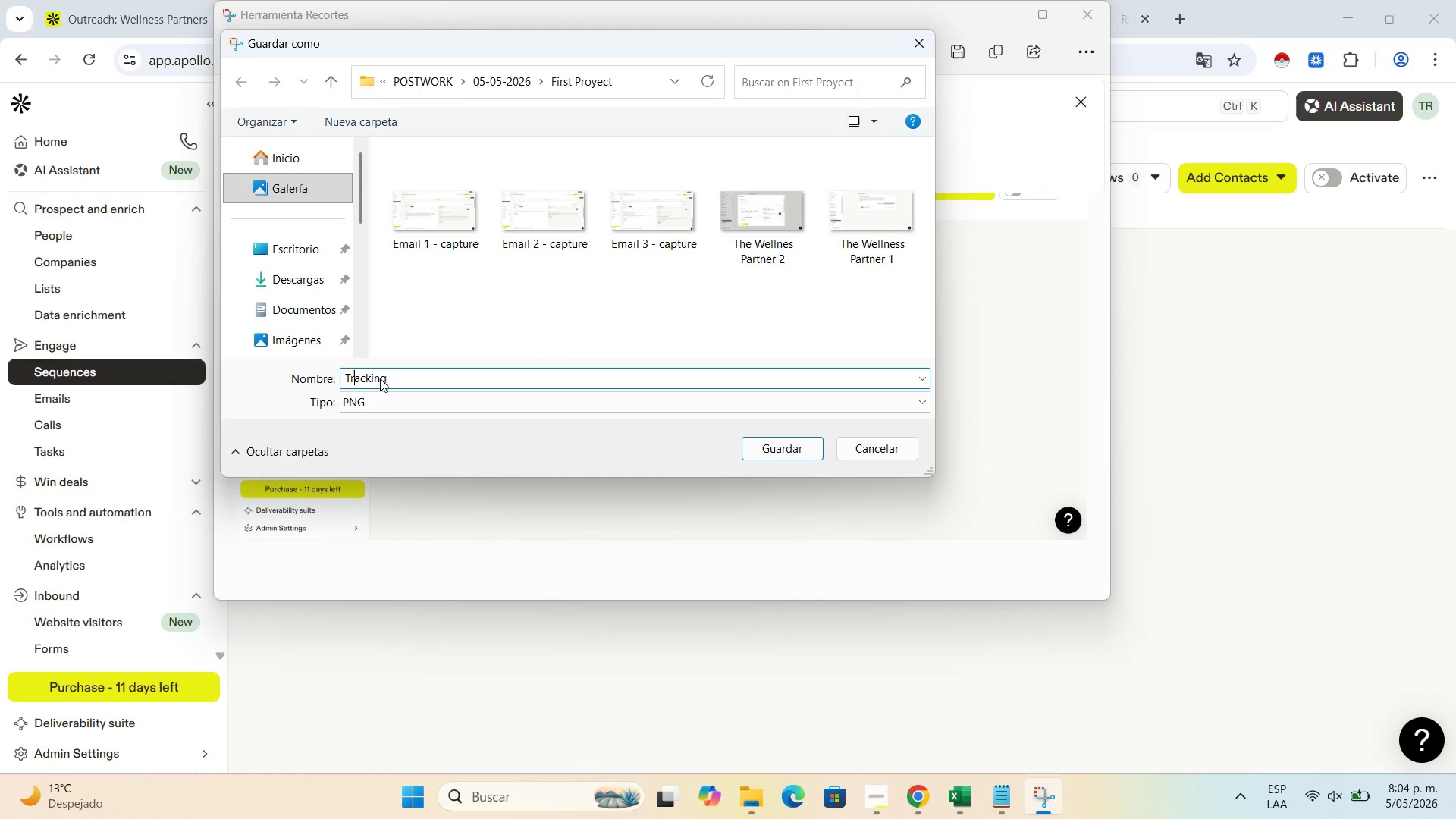 
key(R)
 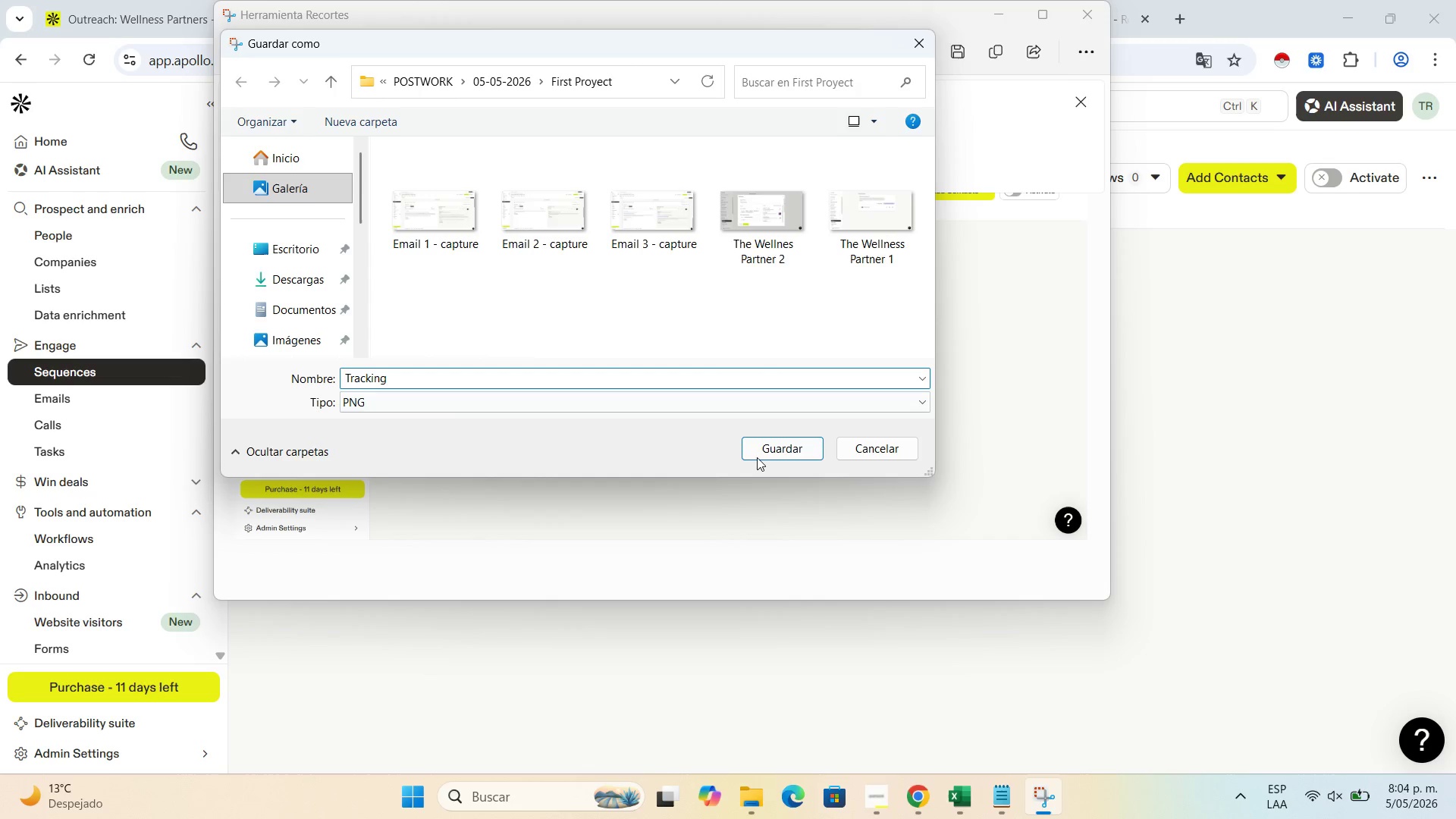 
left_click([770, 450])
 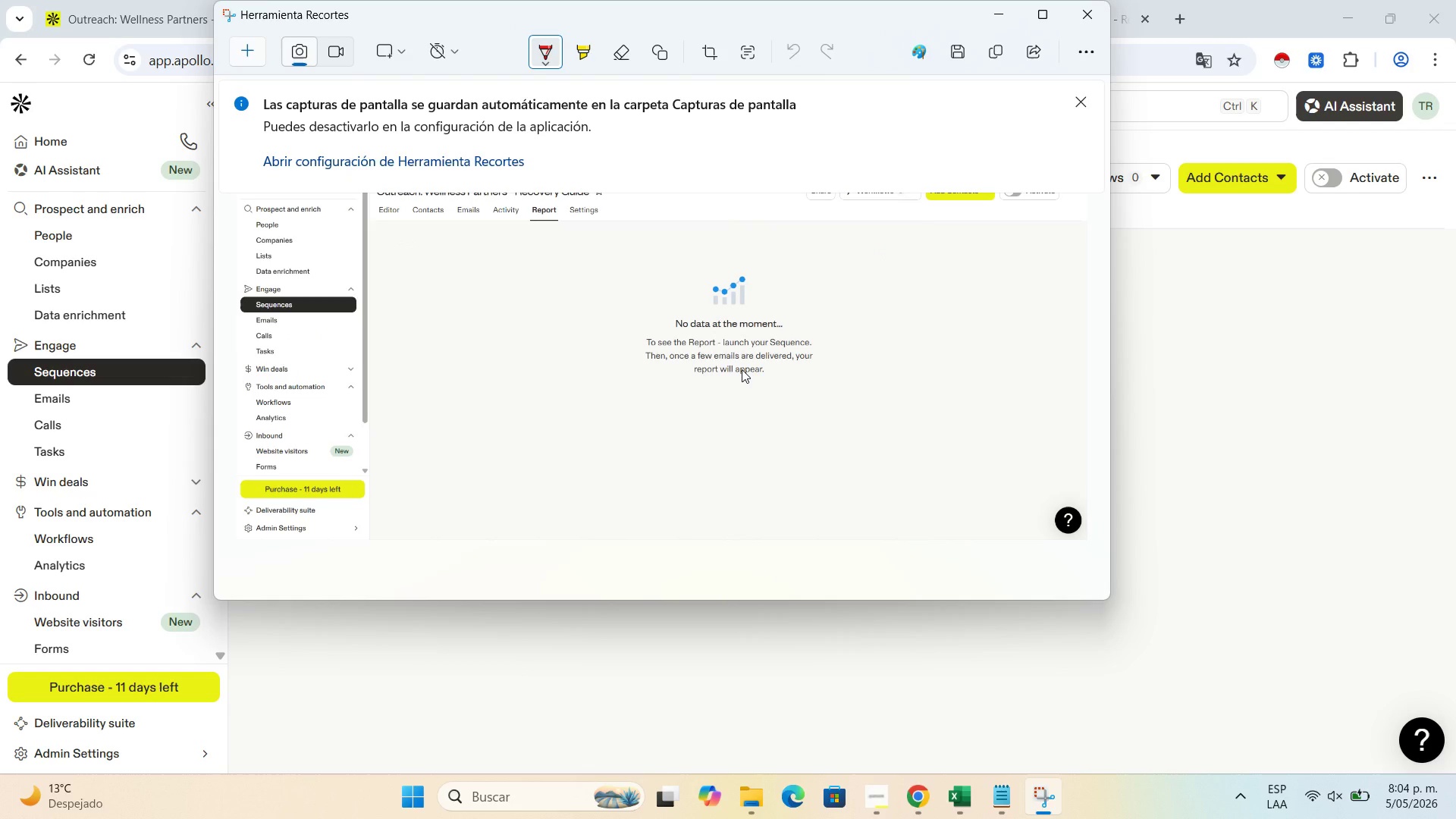 
wait(7.31)
 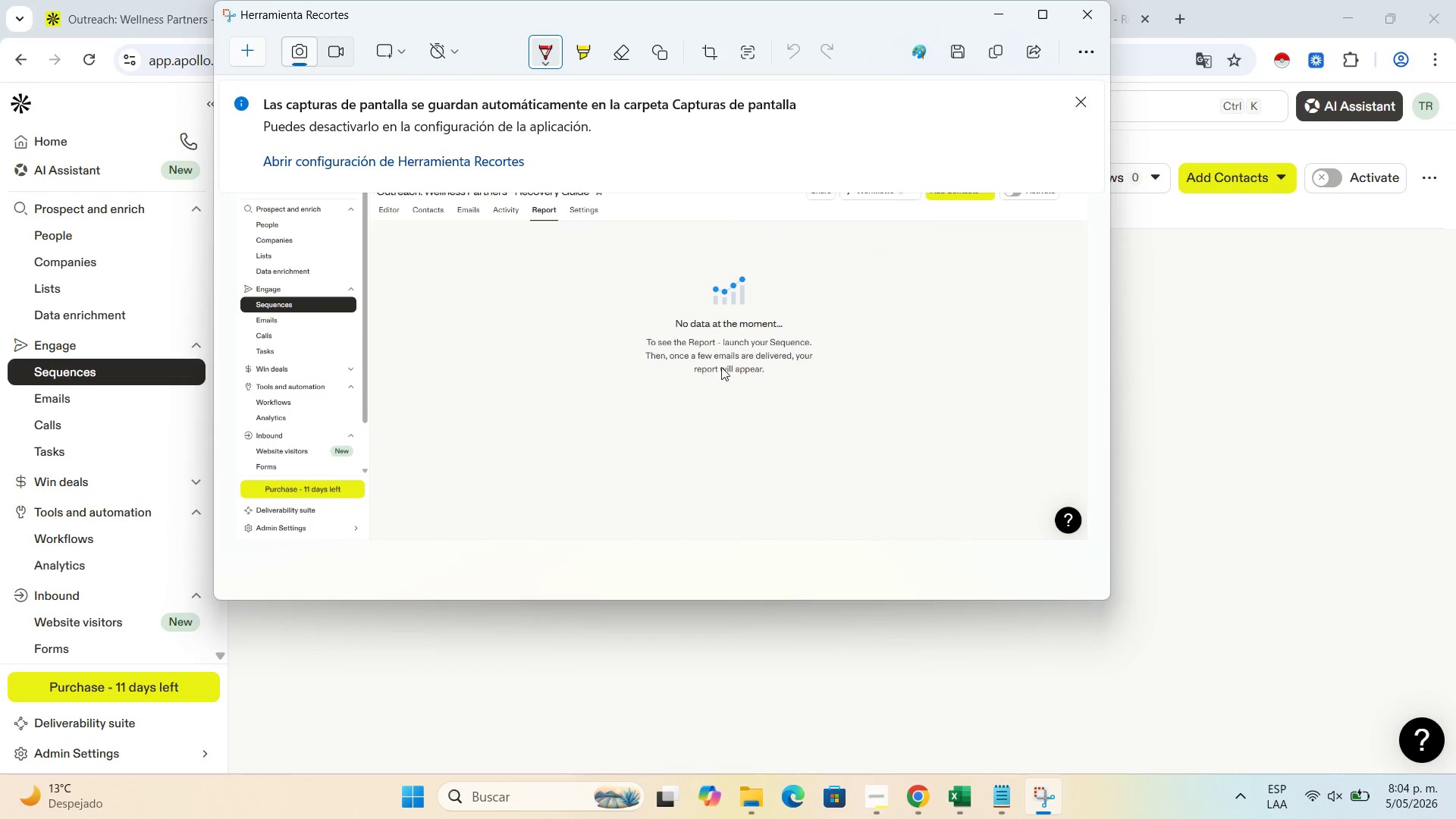 
left_click([998, 20])
 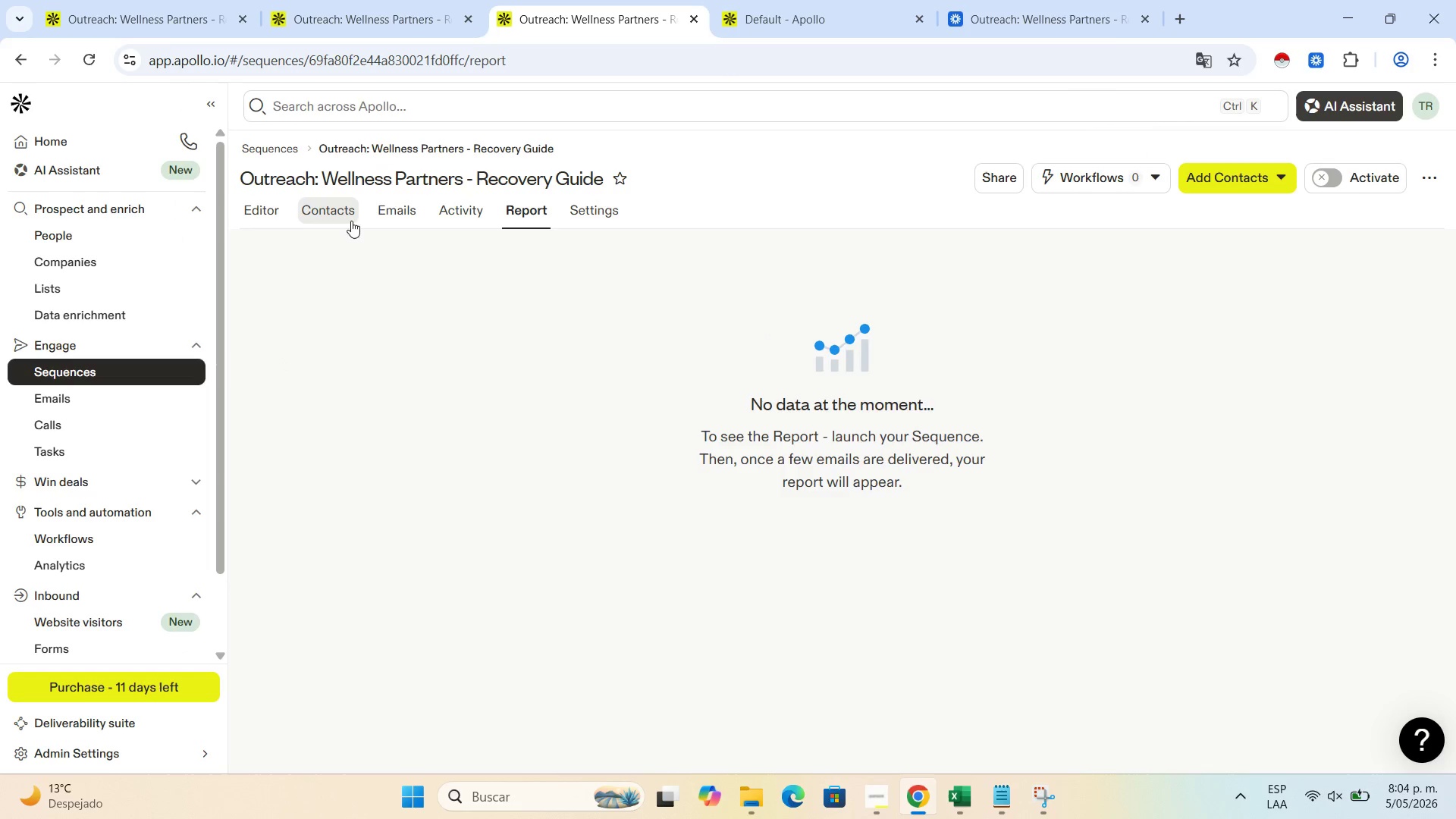 
left_click([335, 217])
 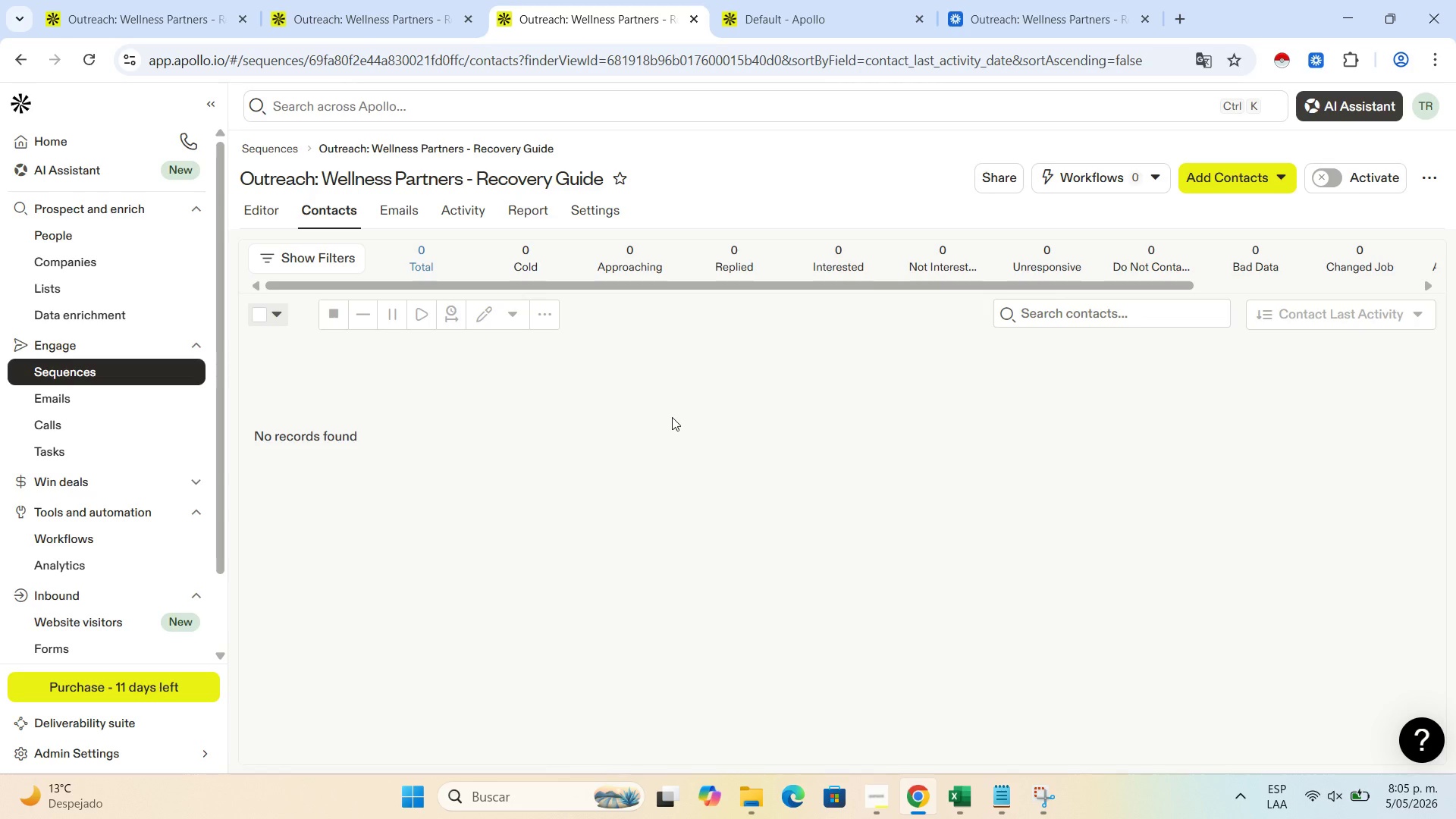 
wait(22.45)
 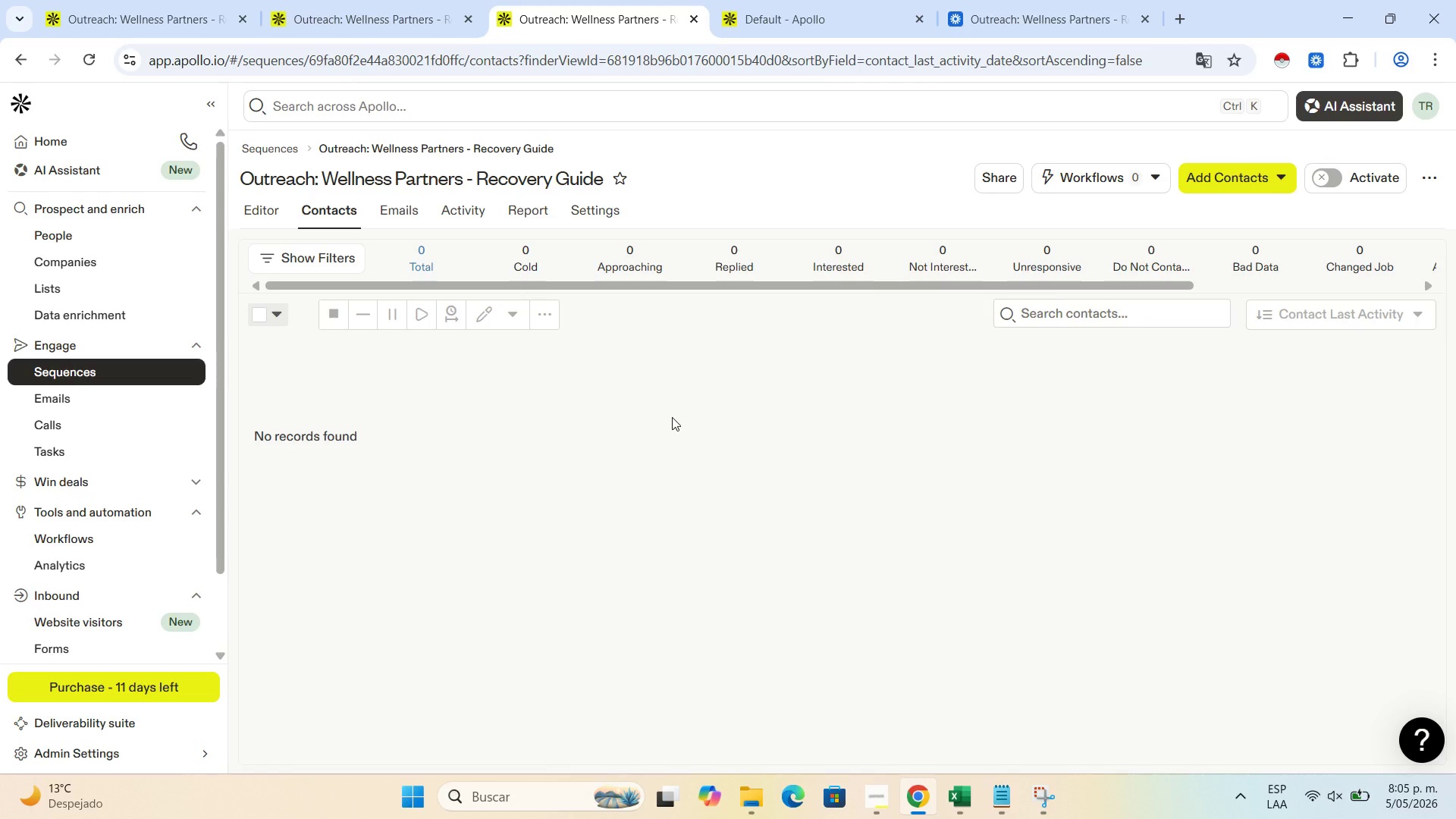 
left_click([1276, 165])
 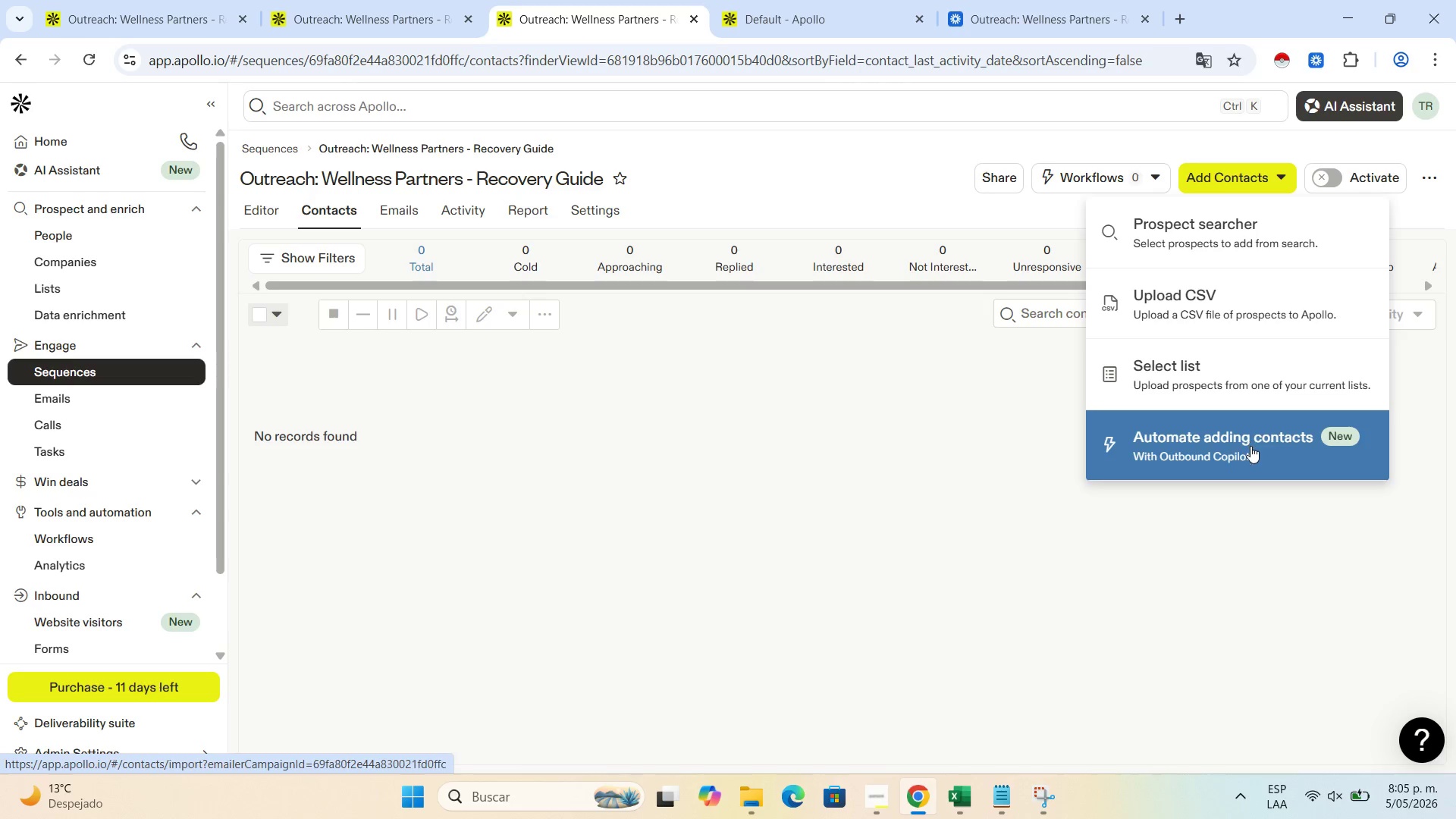 
left_click([1260, 401])
 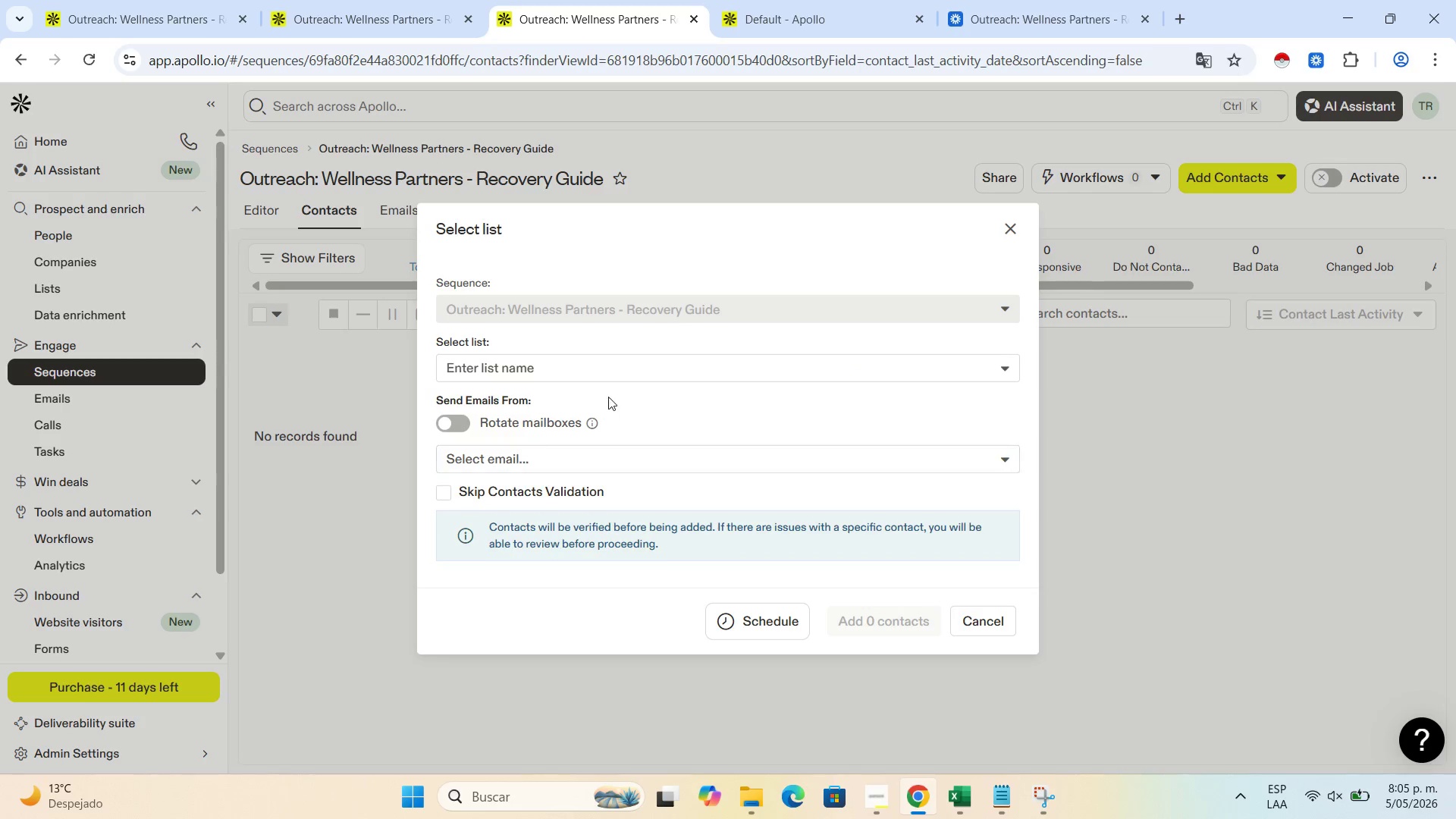 
left_click([604, 372])
 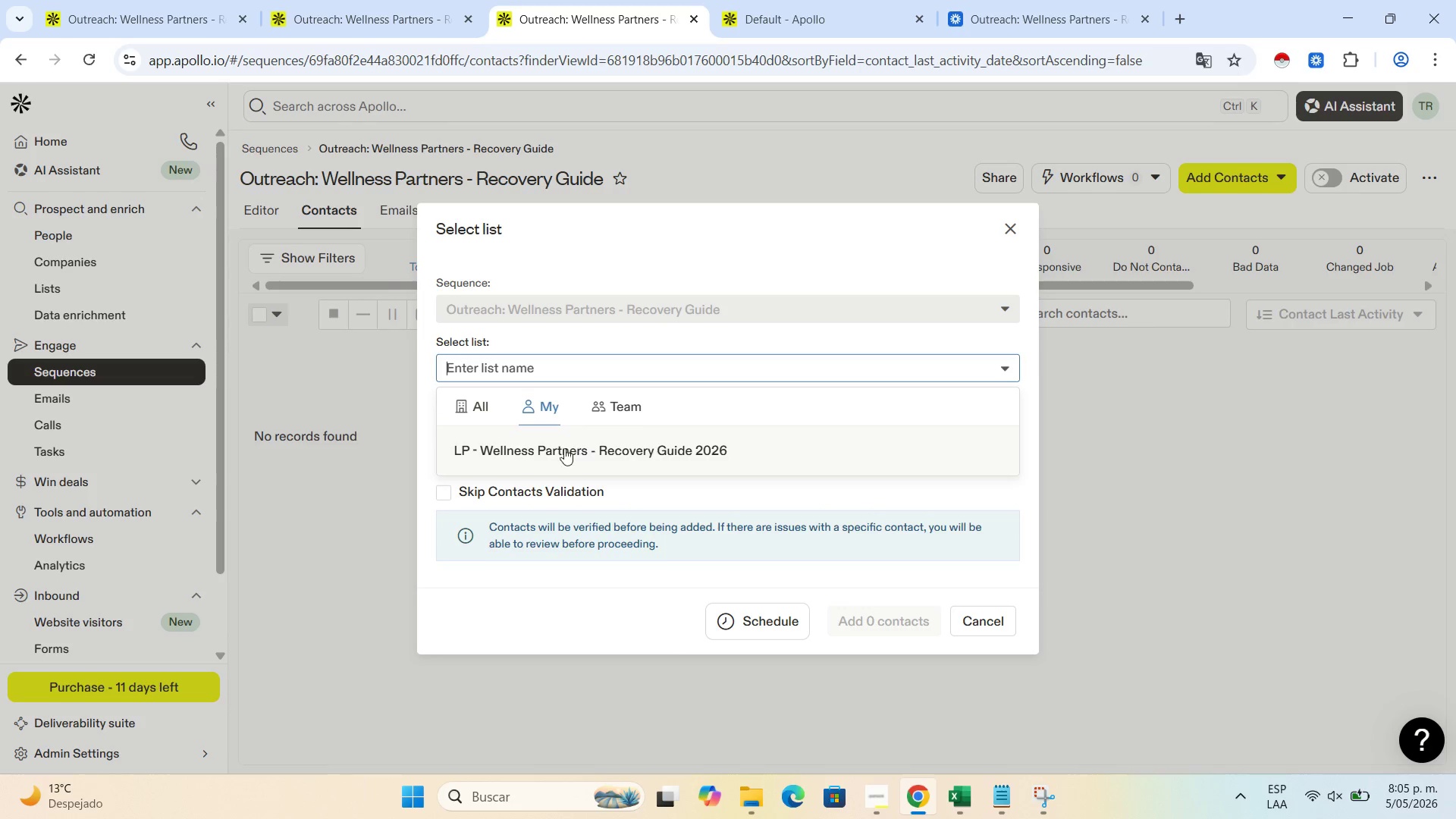 
left_click([559, 458])
 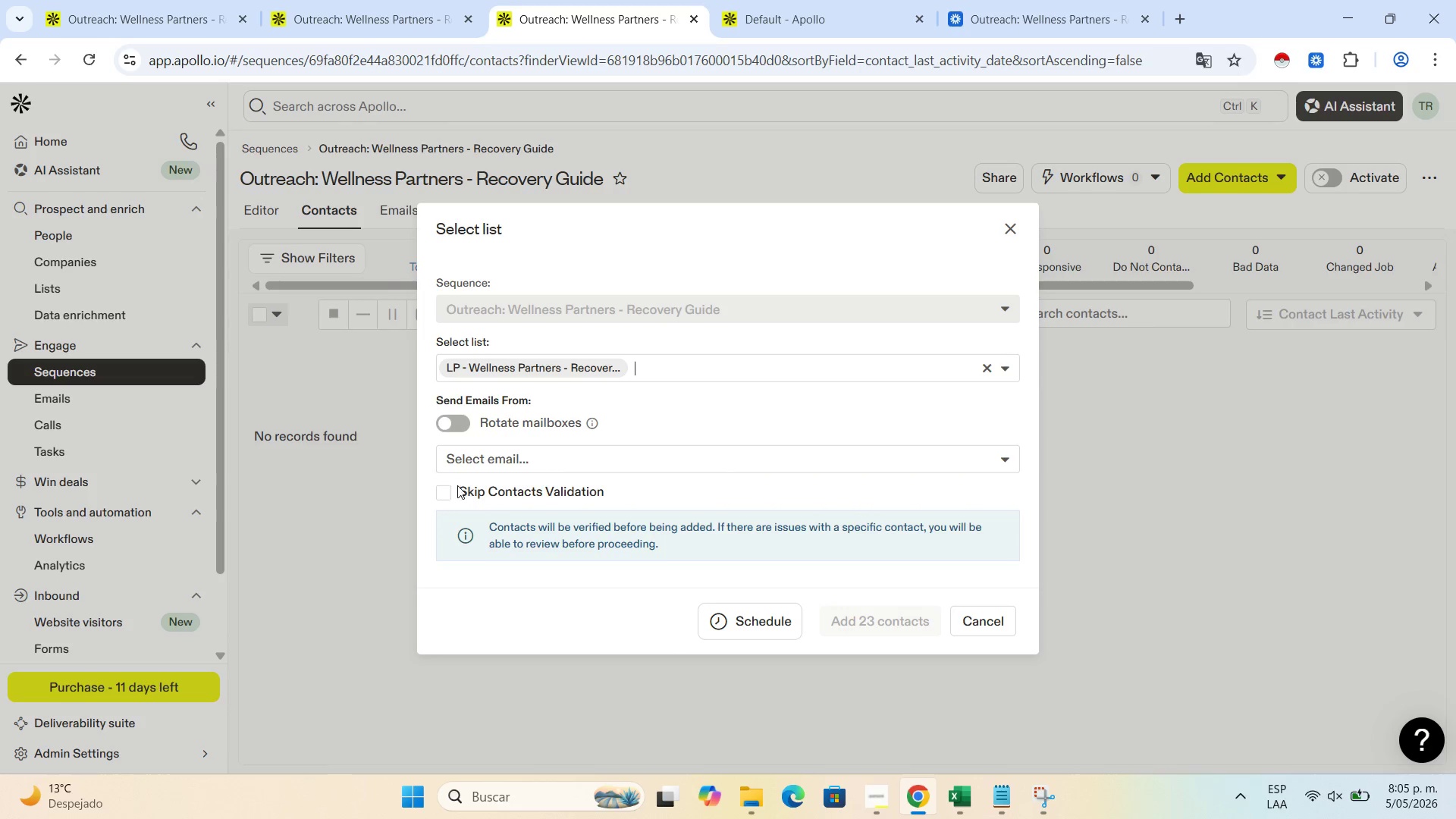 
wait(7.11)
 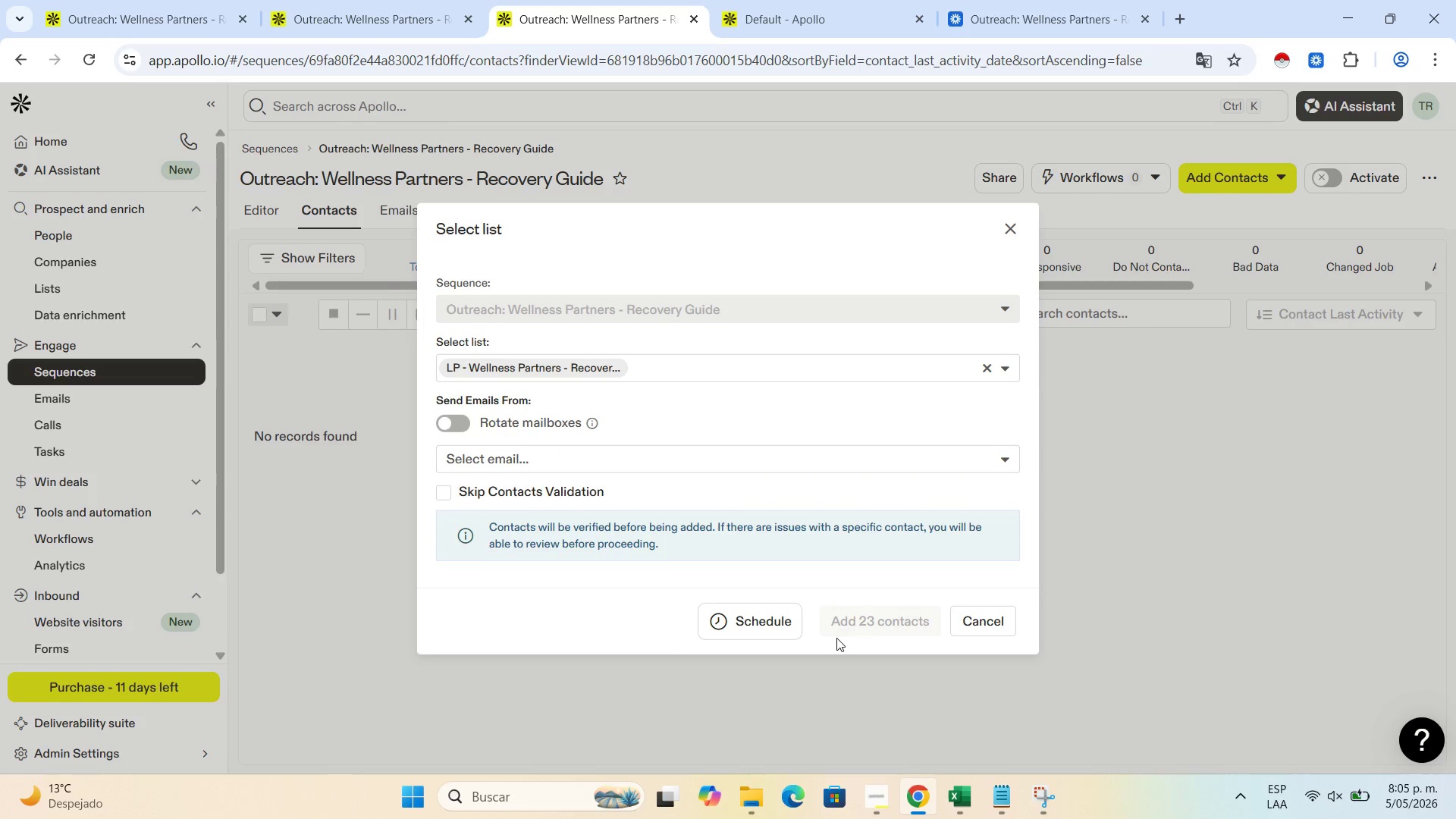 
left_click([456, 420])
 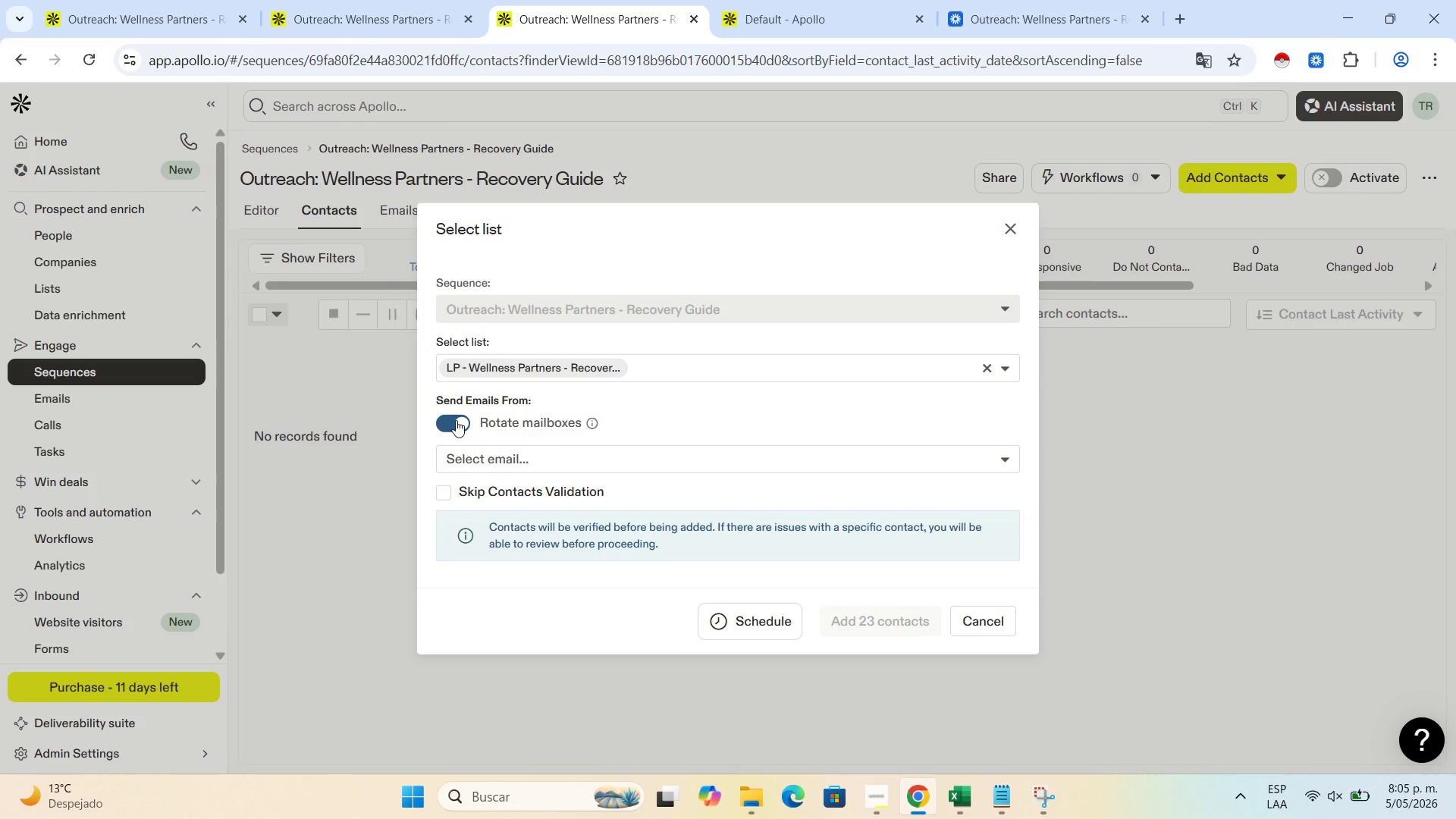 
left_click([456, 420])
 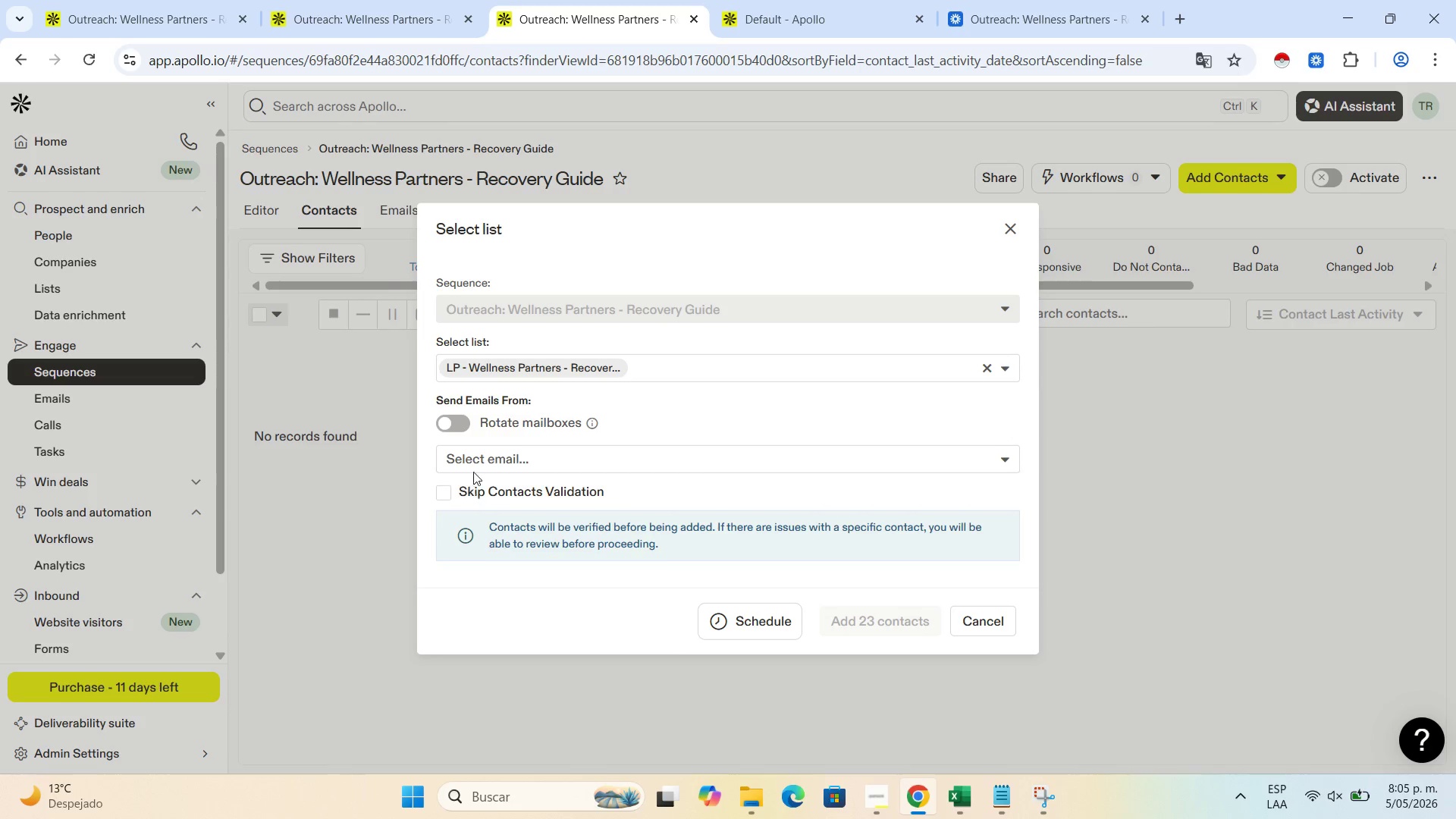 
left_click([490, 458])
 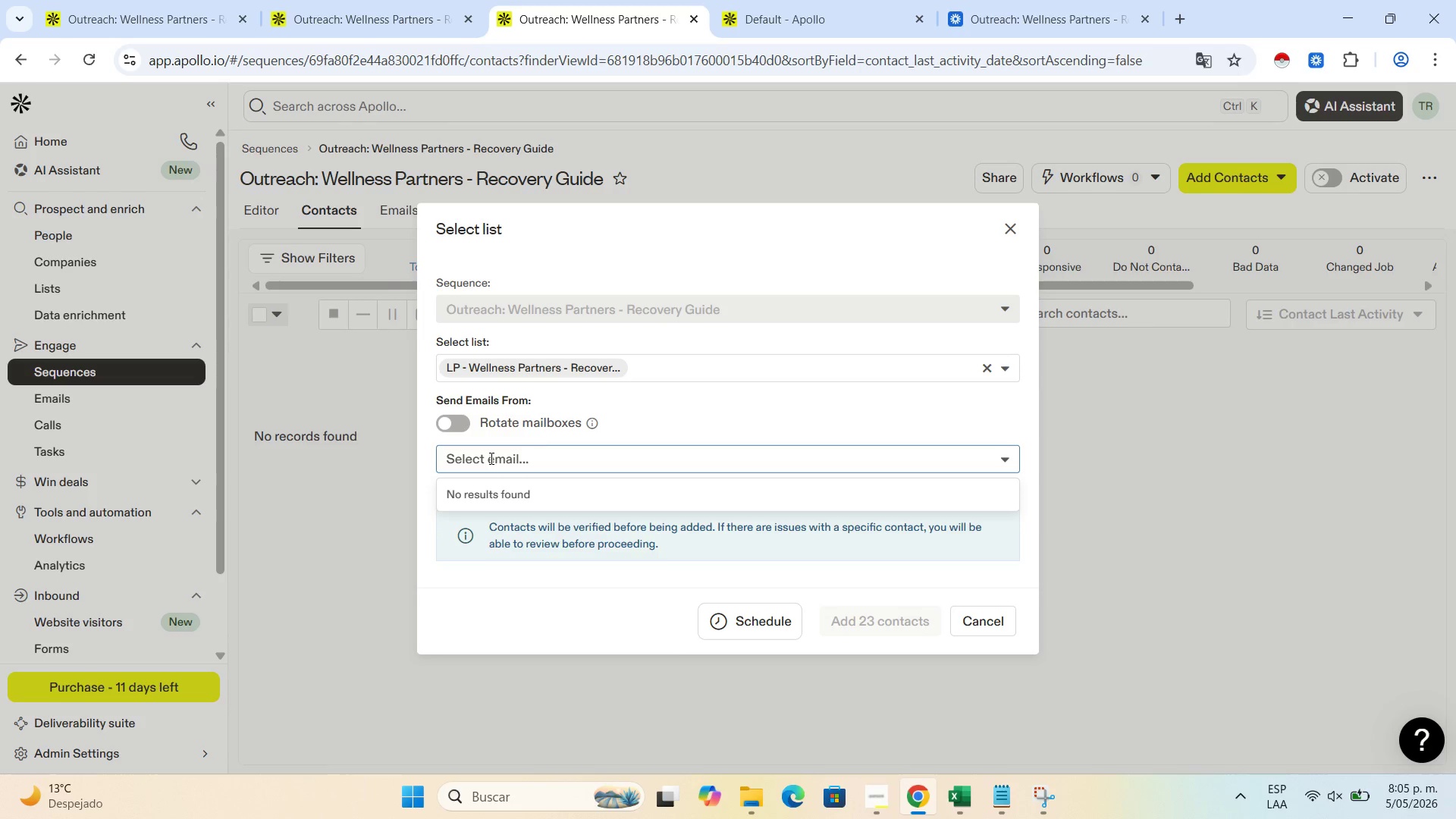 
left_click([490, 458])
 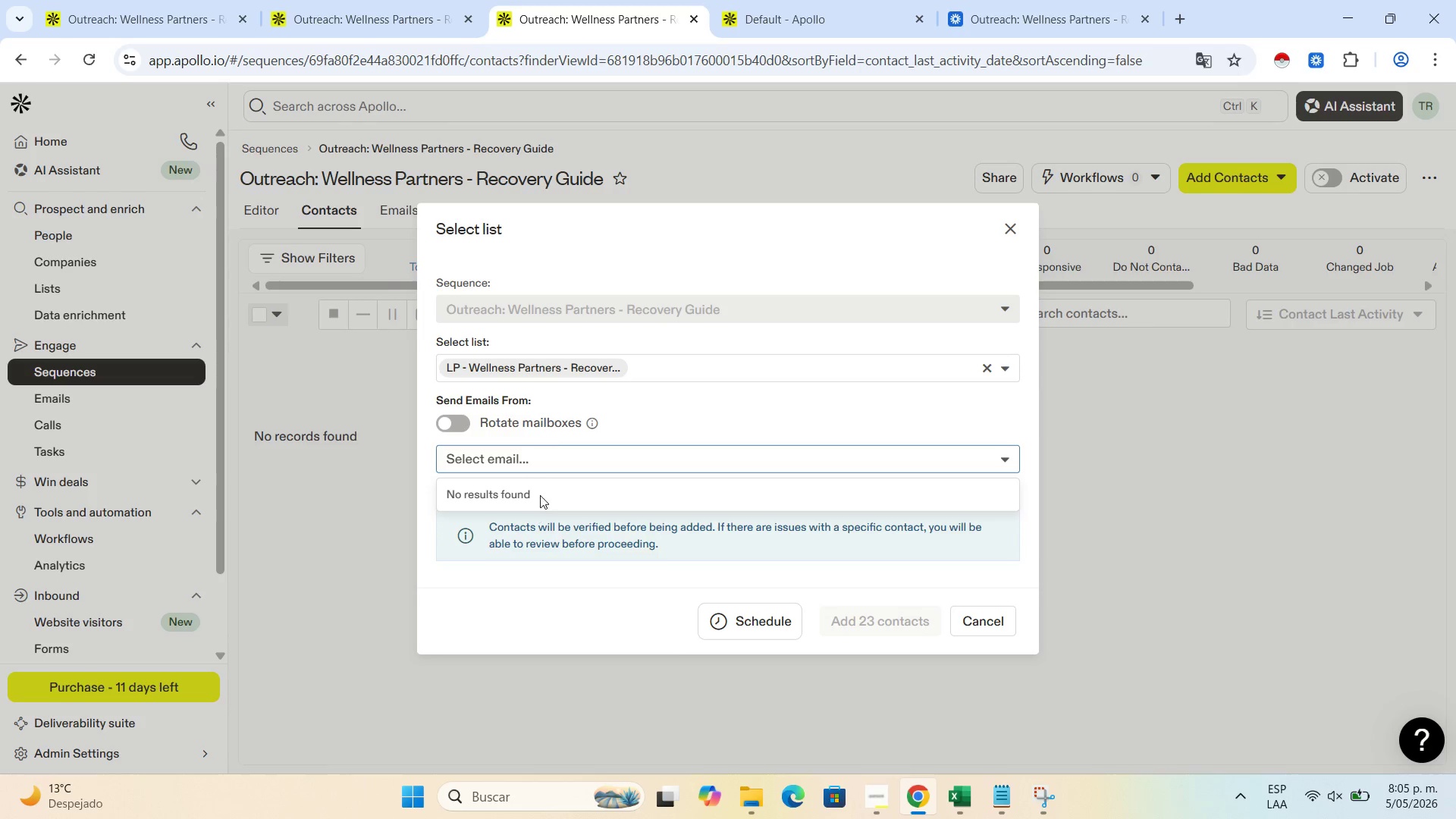 
left_click([547, 475])
 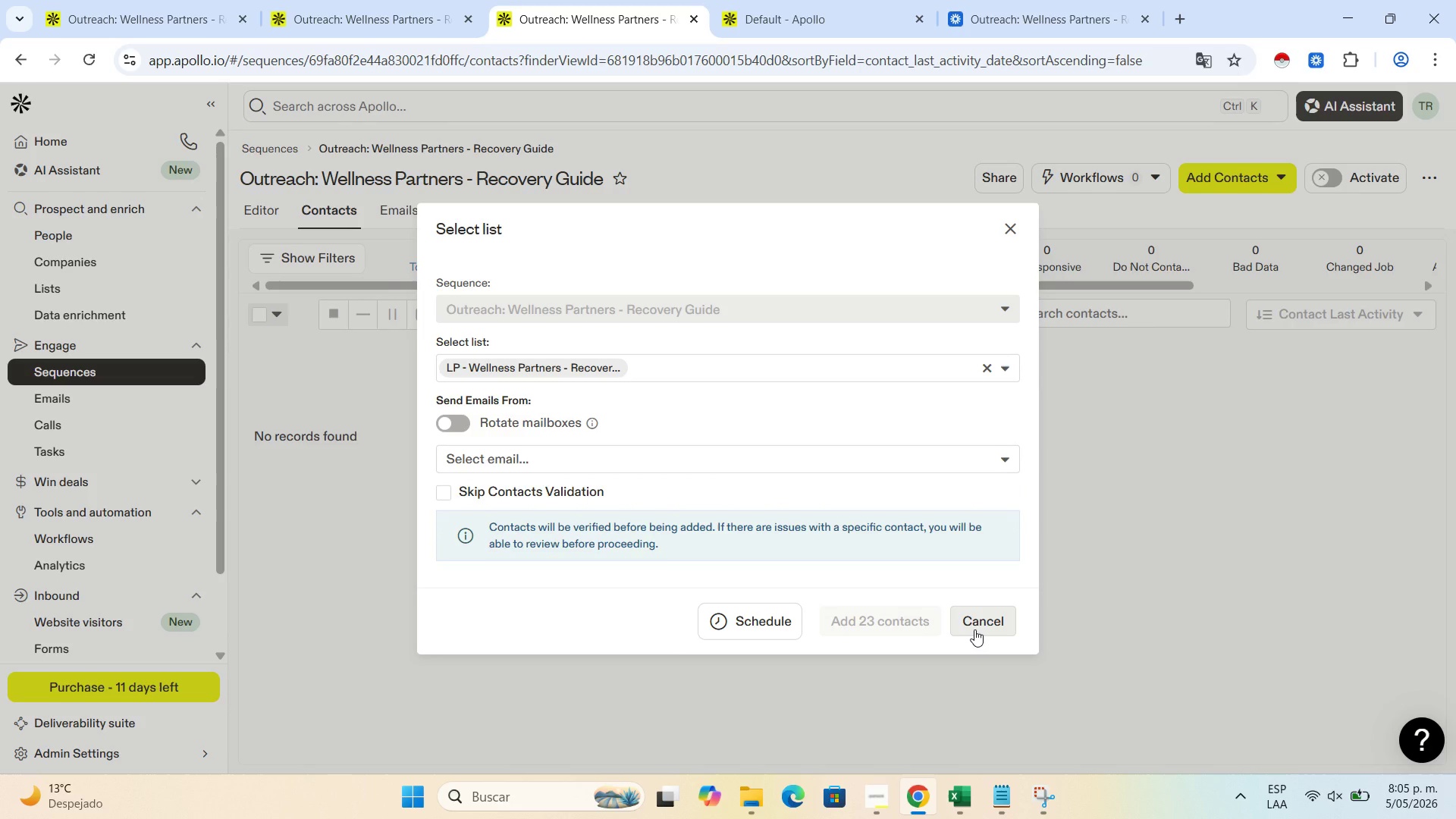 
left_click([974, 629])
 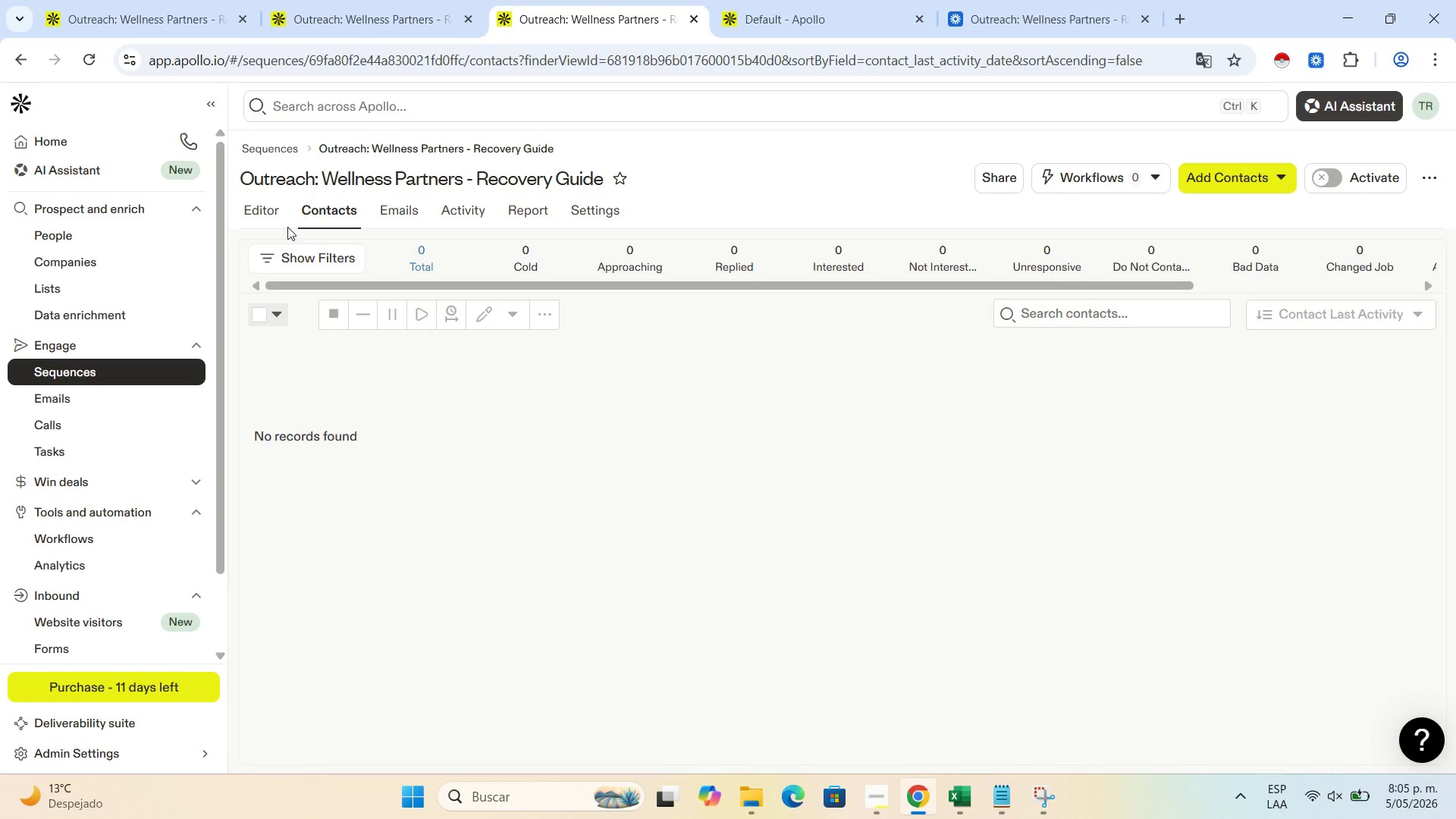 
left_click([275, 211])
 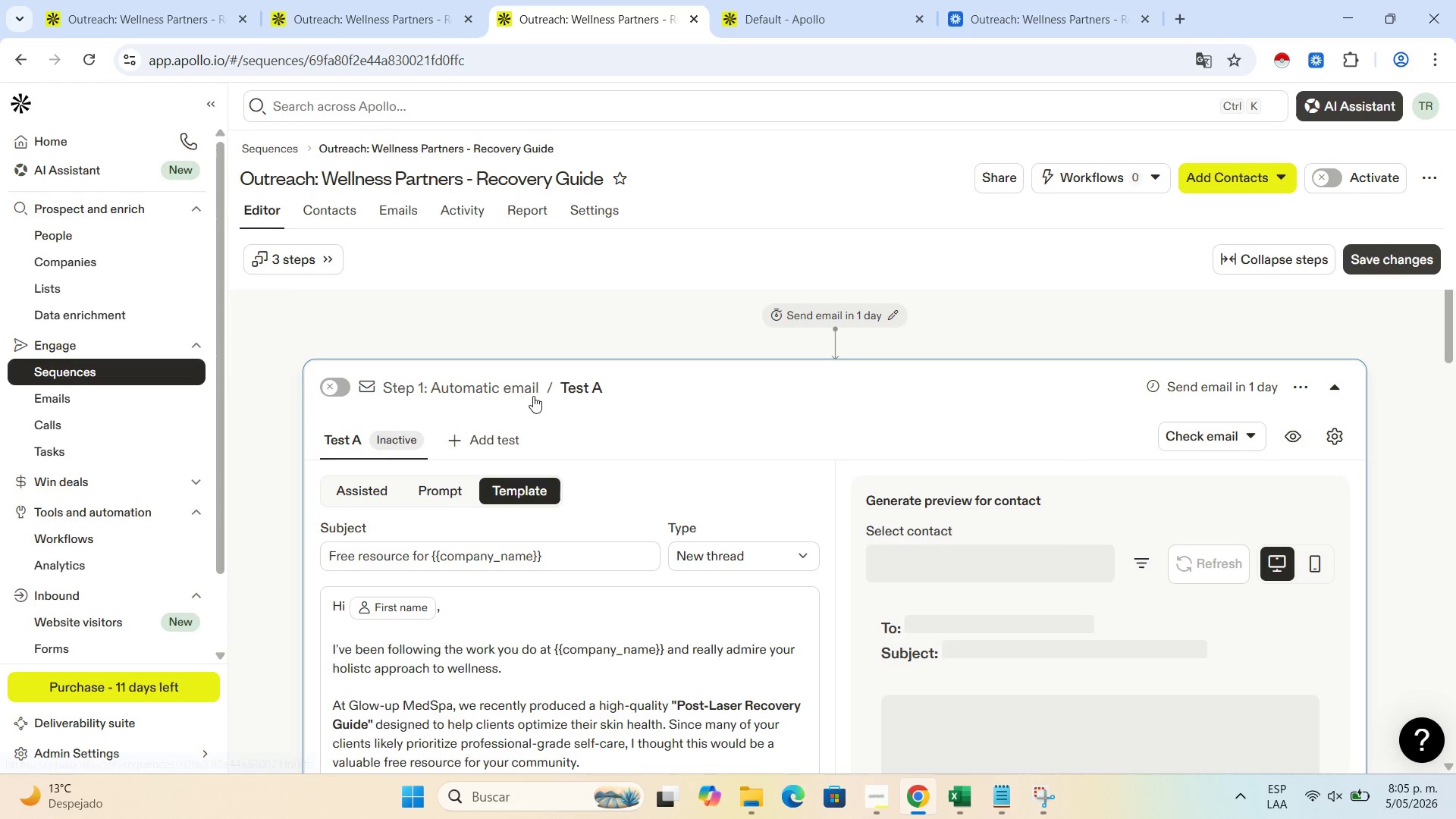 
scroll: coordinate [589, 410], scroll_direction: down, amount: 4.0
 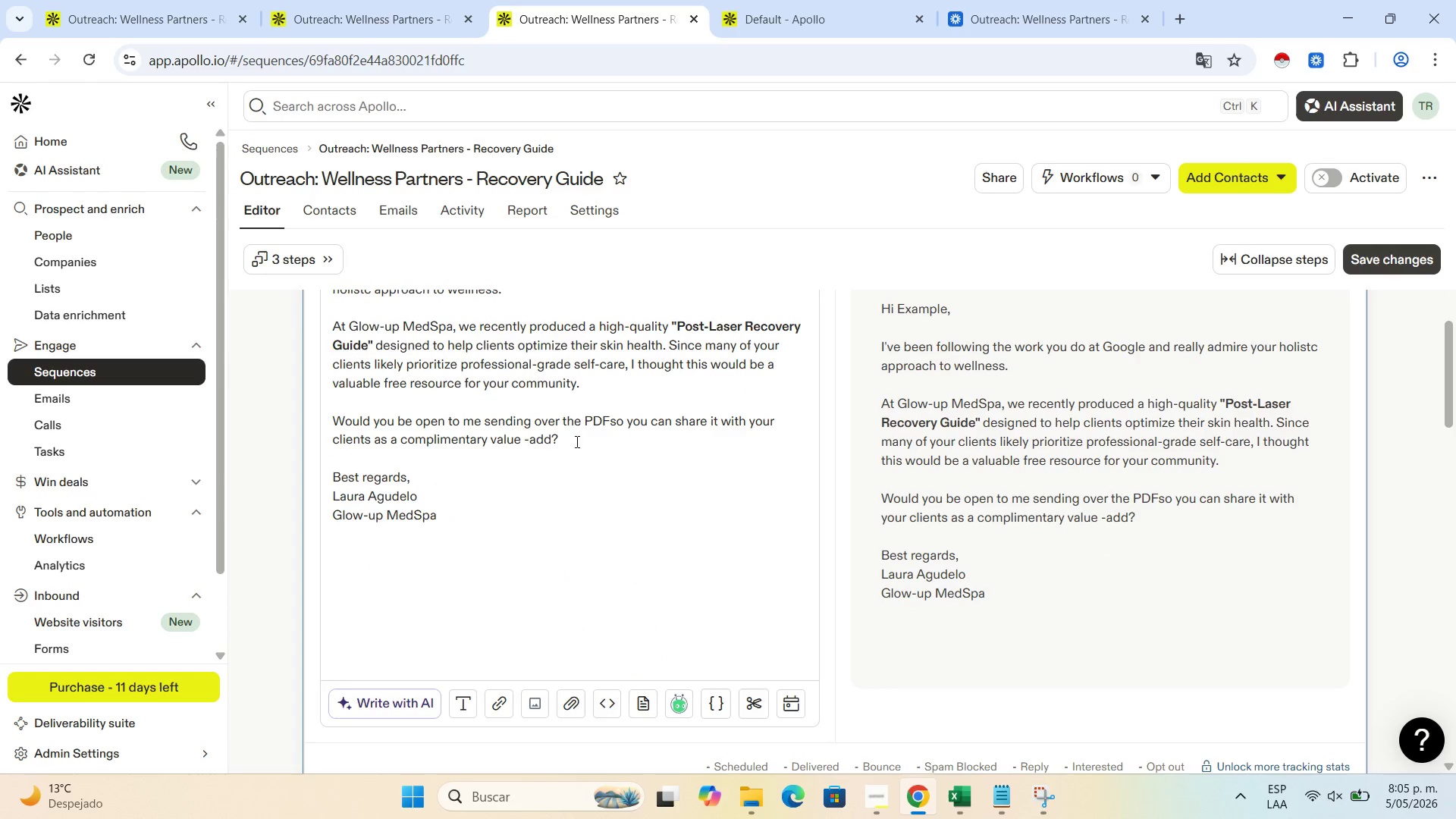 
scroll: coordinate [618, 497], scroll_direction: up, amount: 5.0
 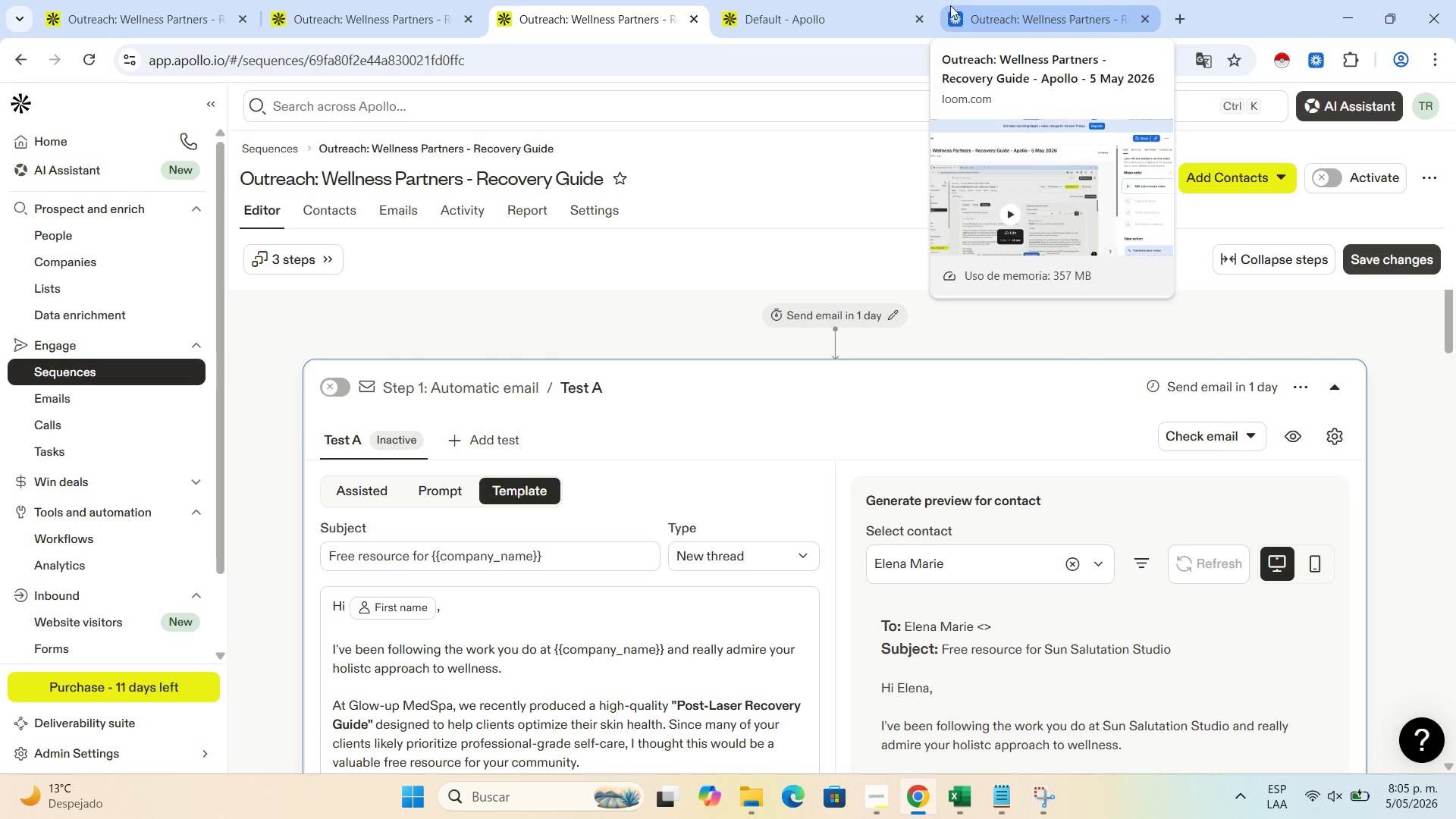 
wait(6.17)
 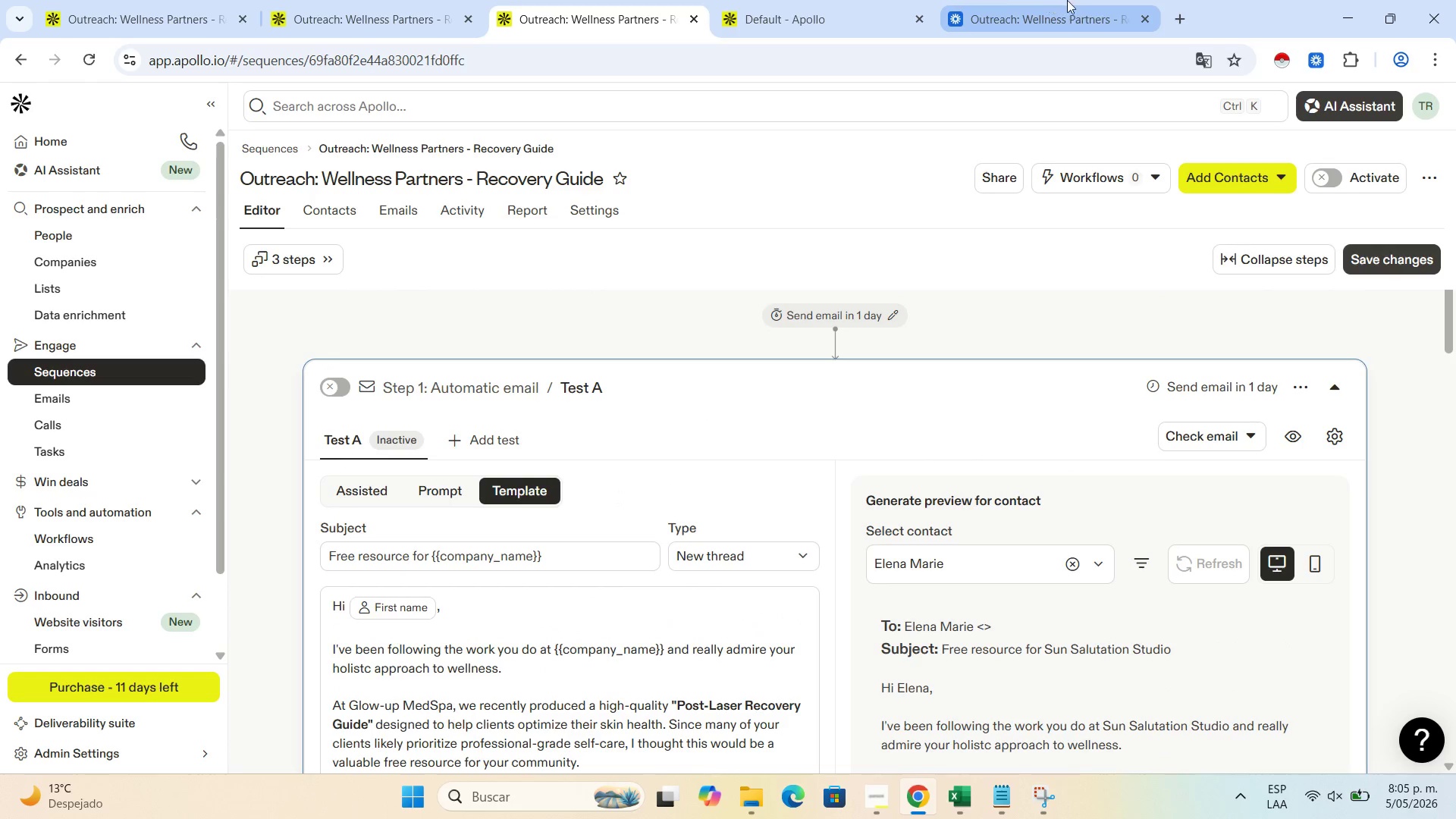 
left_click([921, 19])
 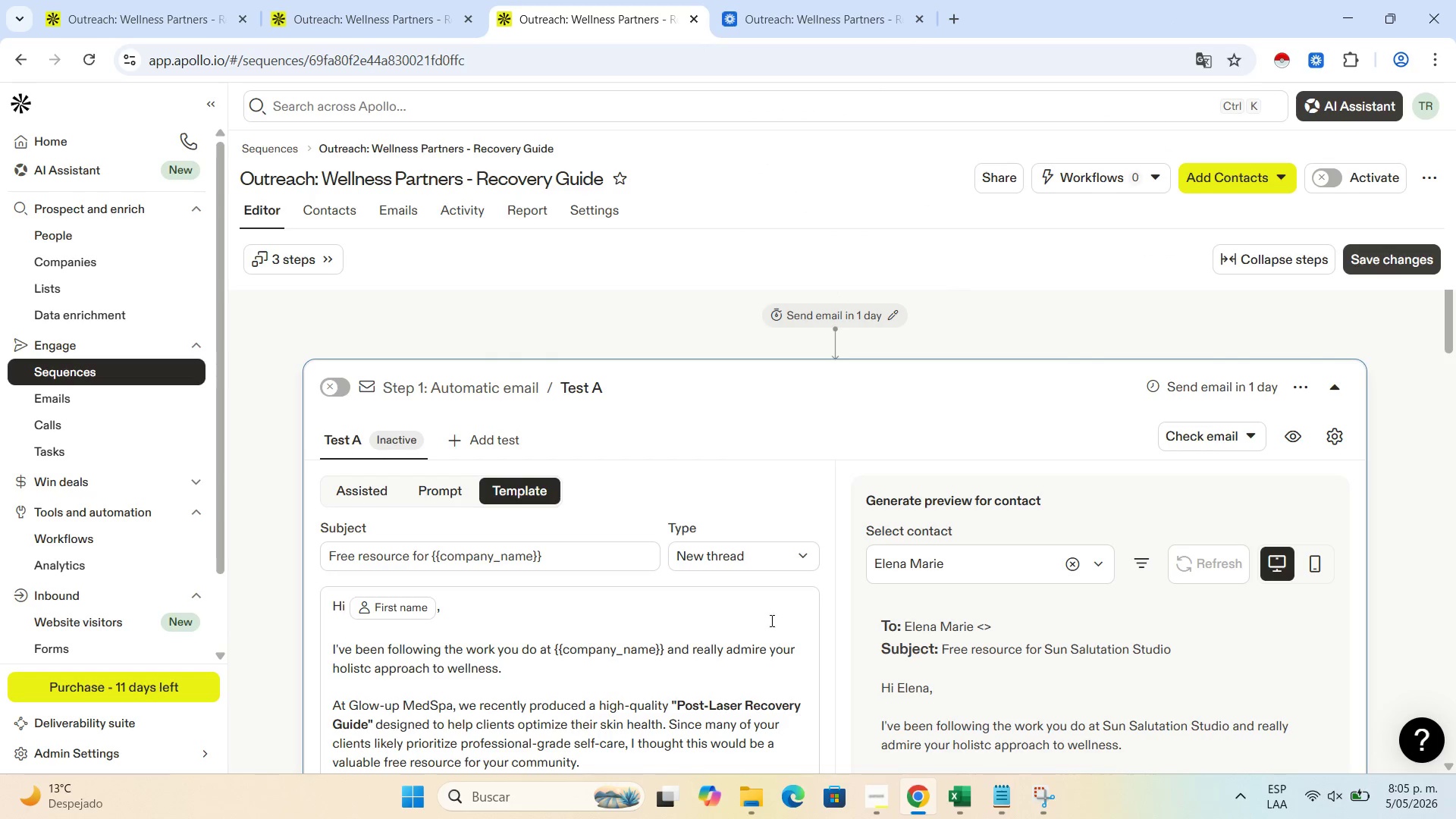 
scroll: coordinate [787, 579], scroll_direction: down, amount: 5.0